 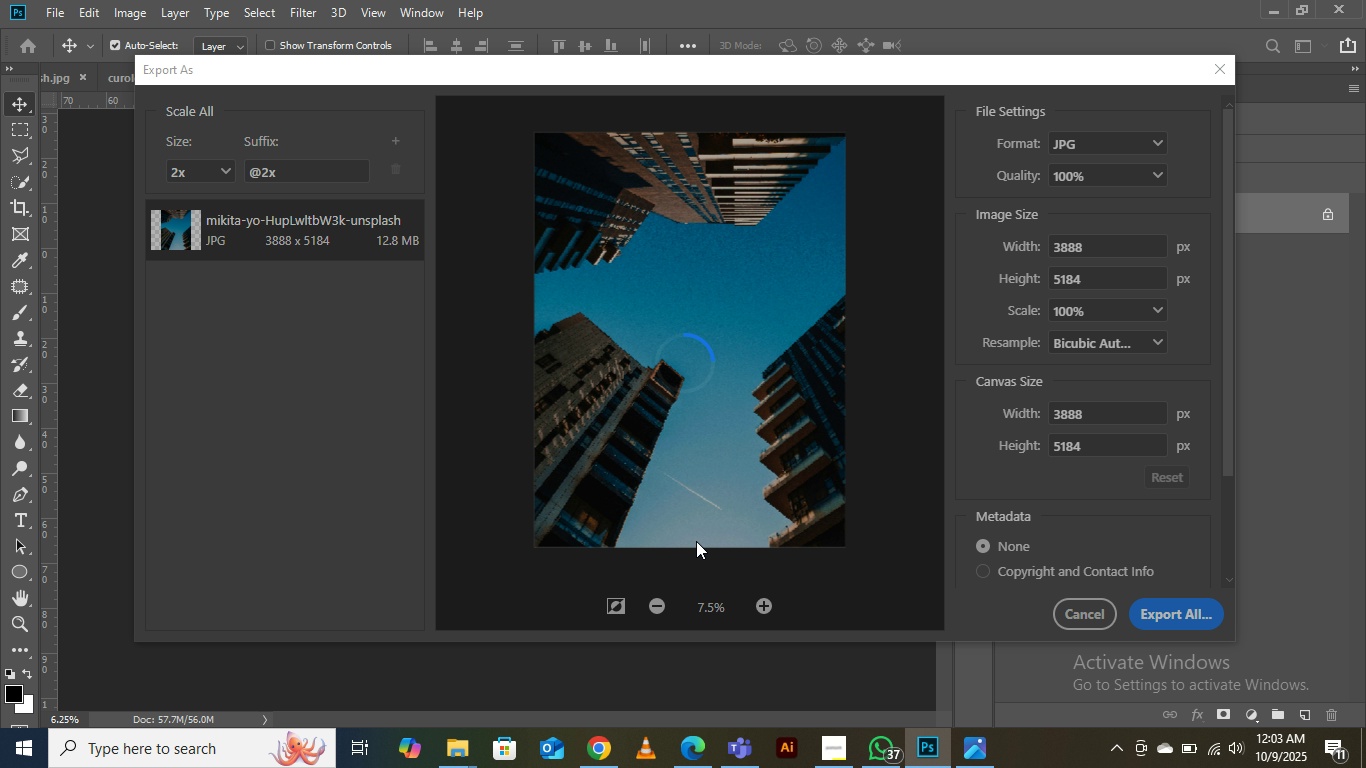 
left_click([450, 764])
 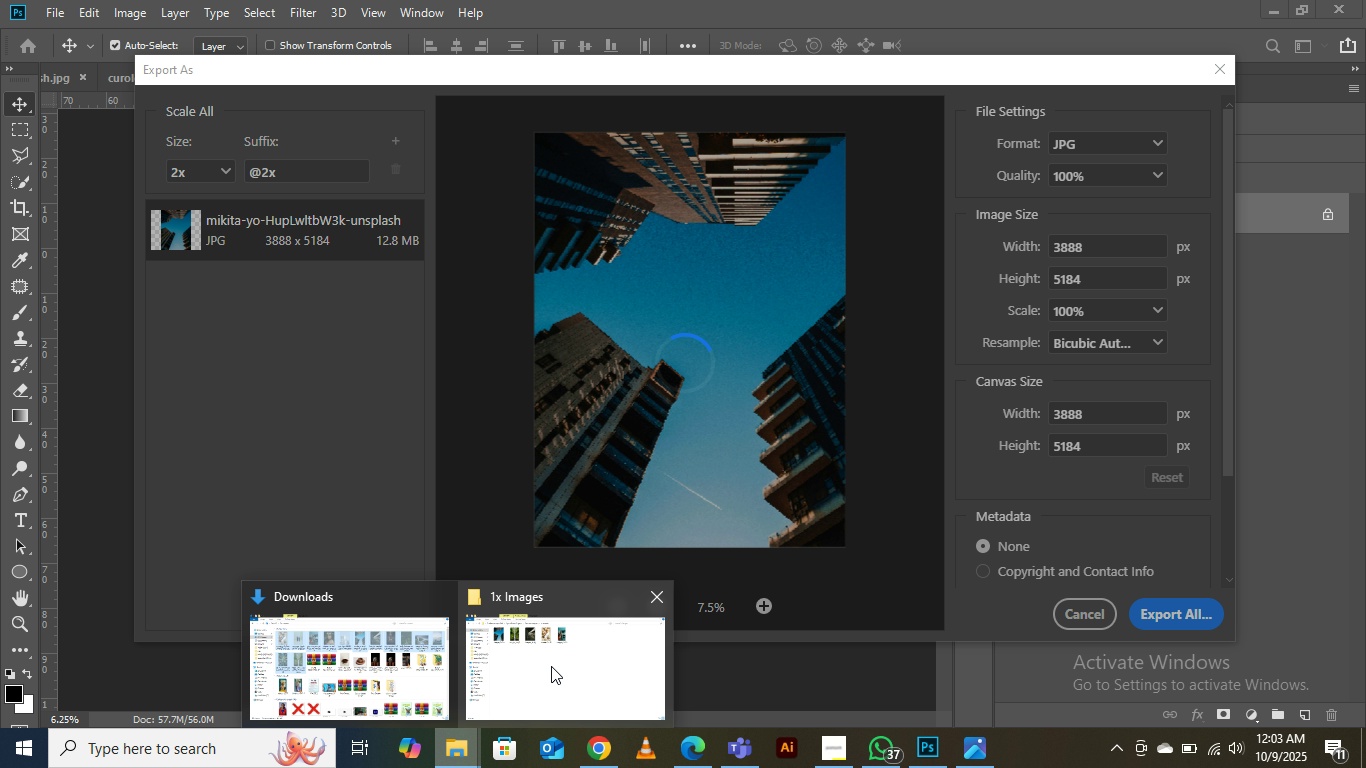 
left_click([551, 666])
 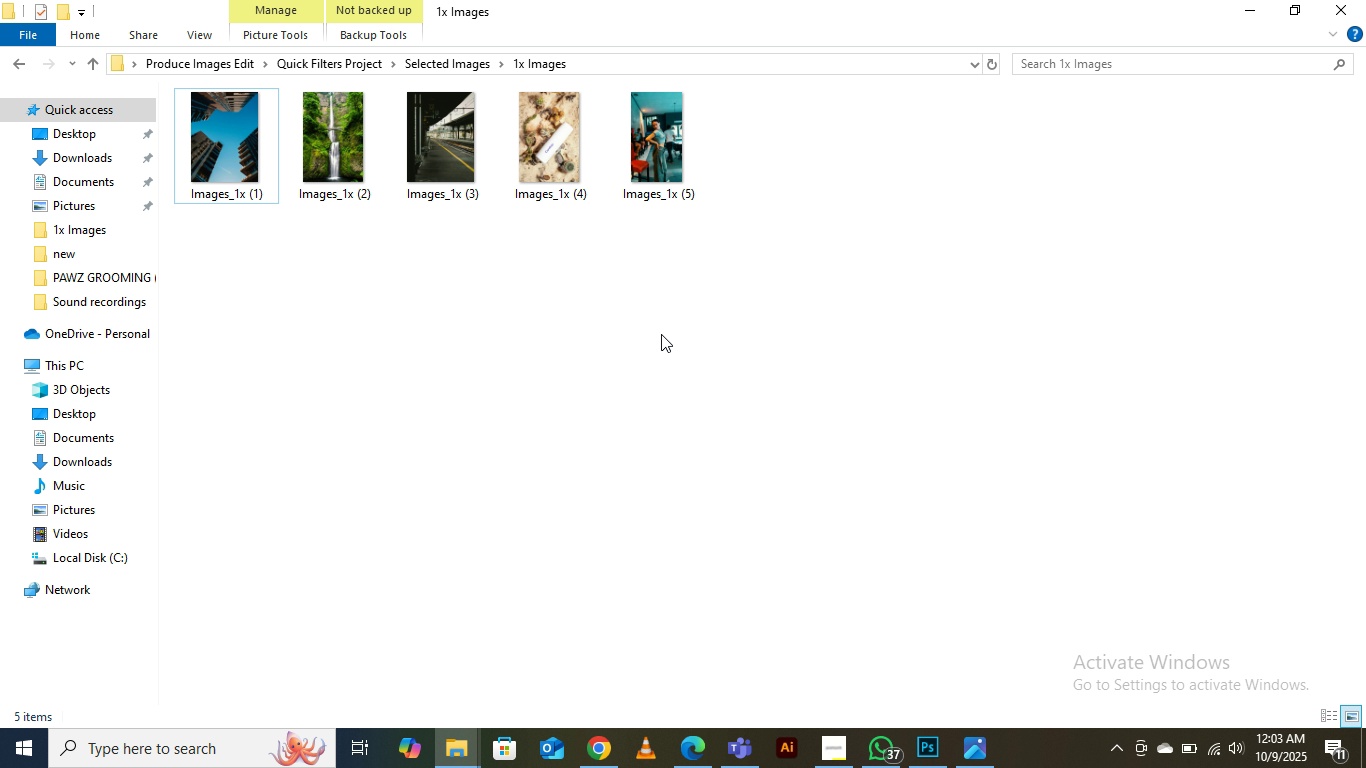 
left_click([683, 330])
 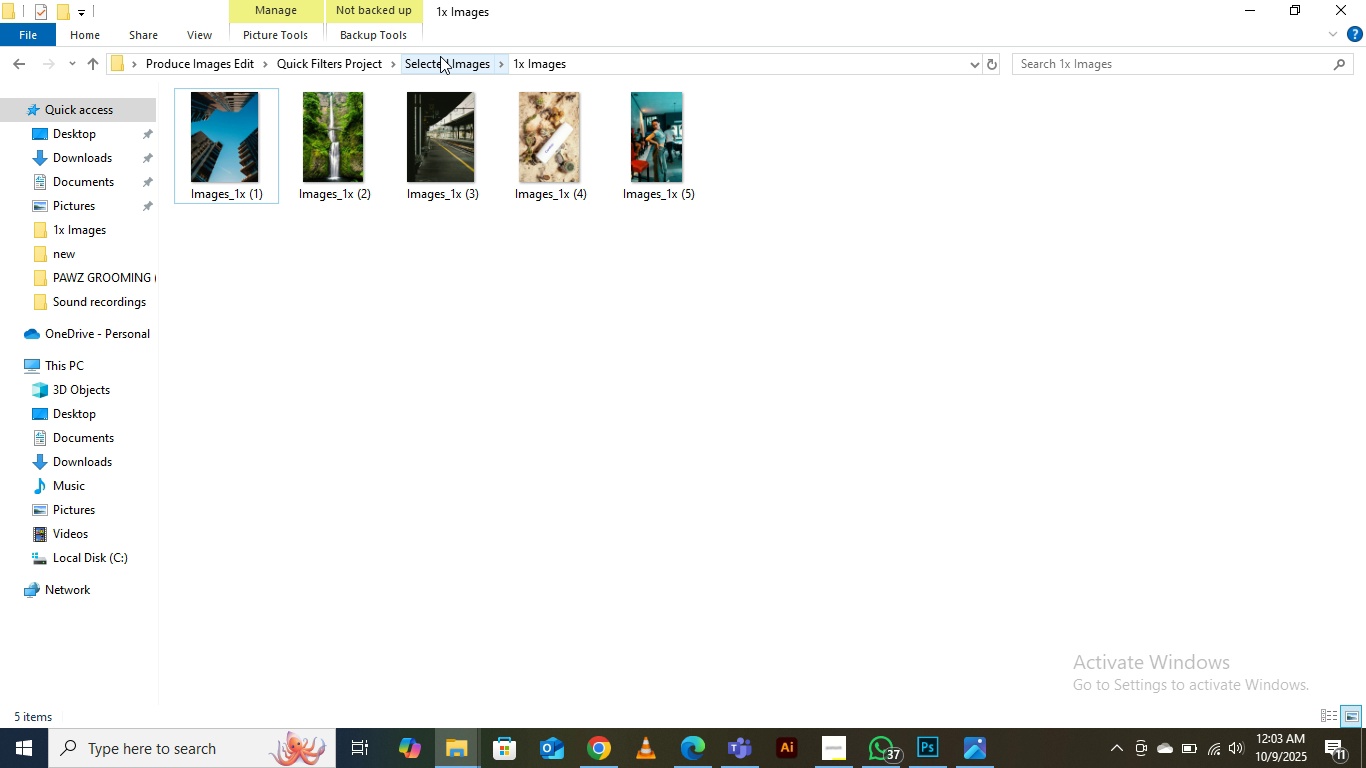 
left_click([440, 56])
 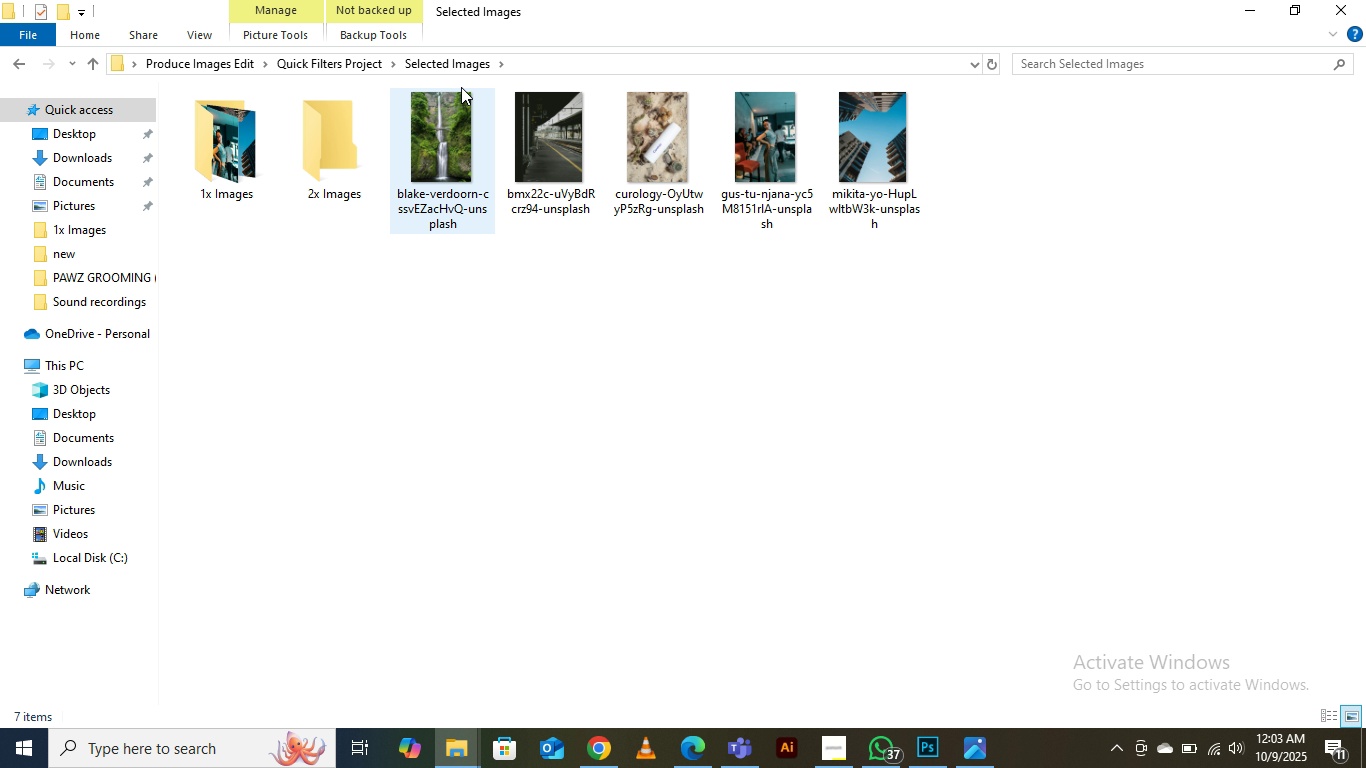 
left_click([543, 418])
 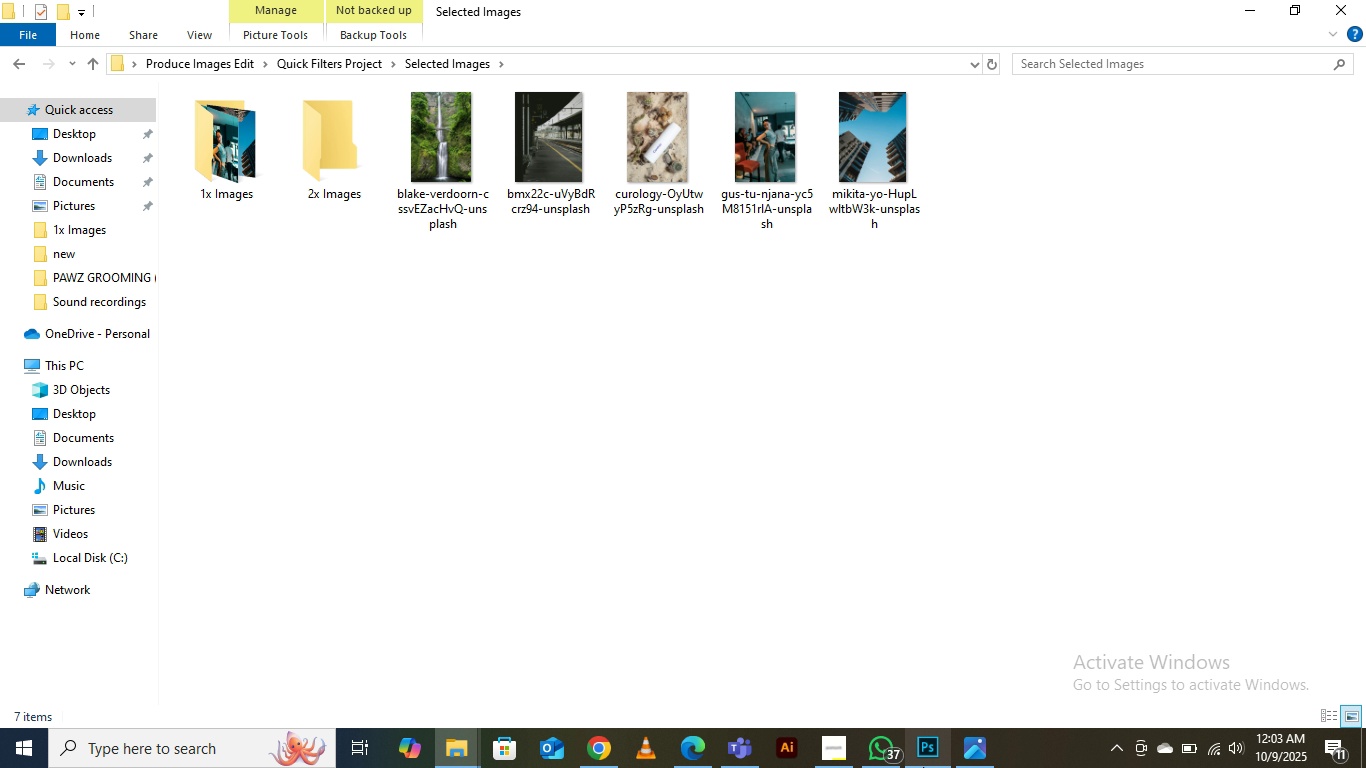 
left_click([923, 767])
 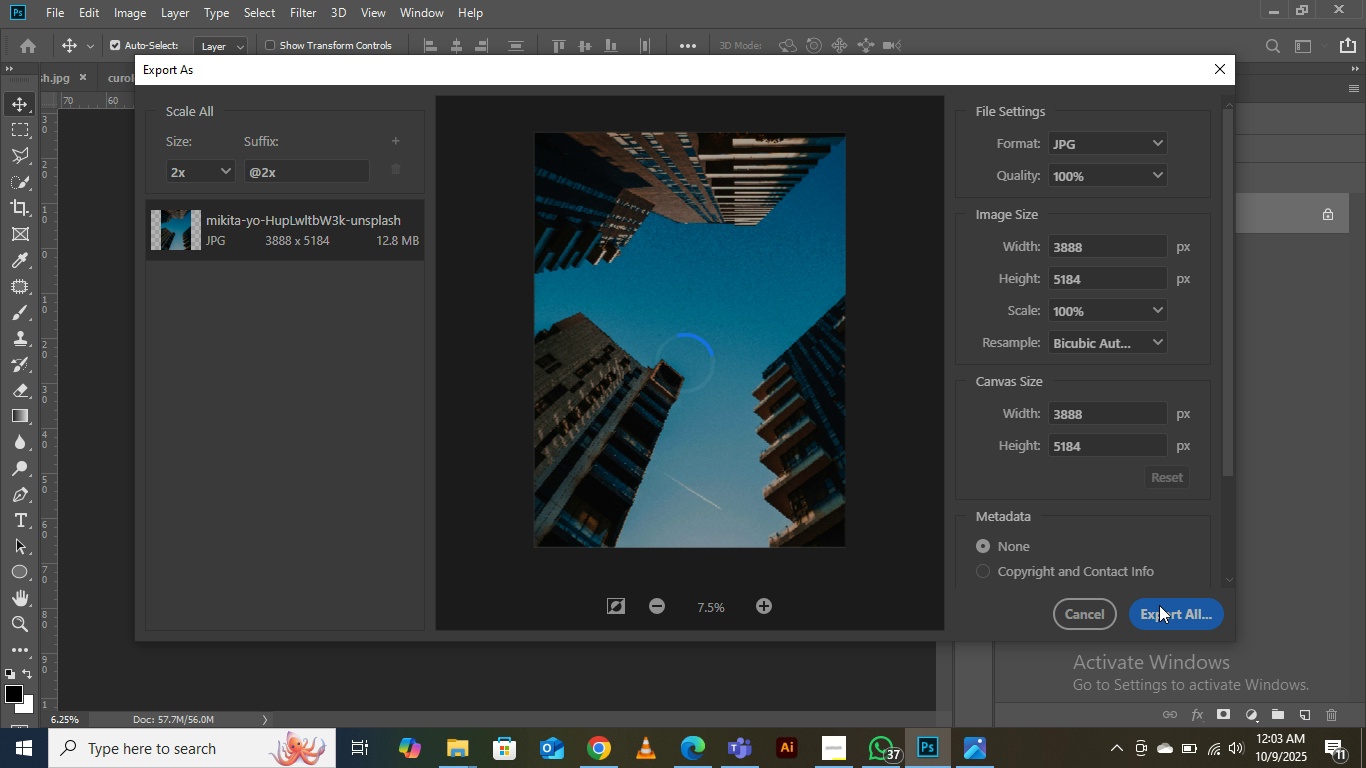 
left_click([1159, 605])
 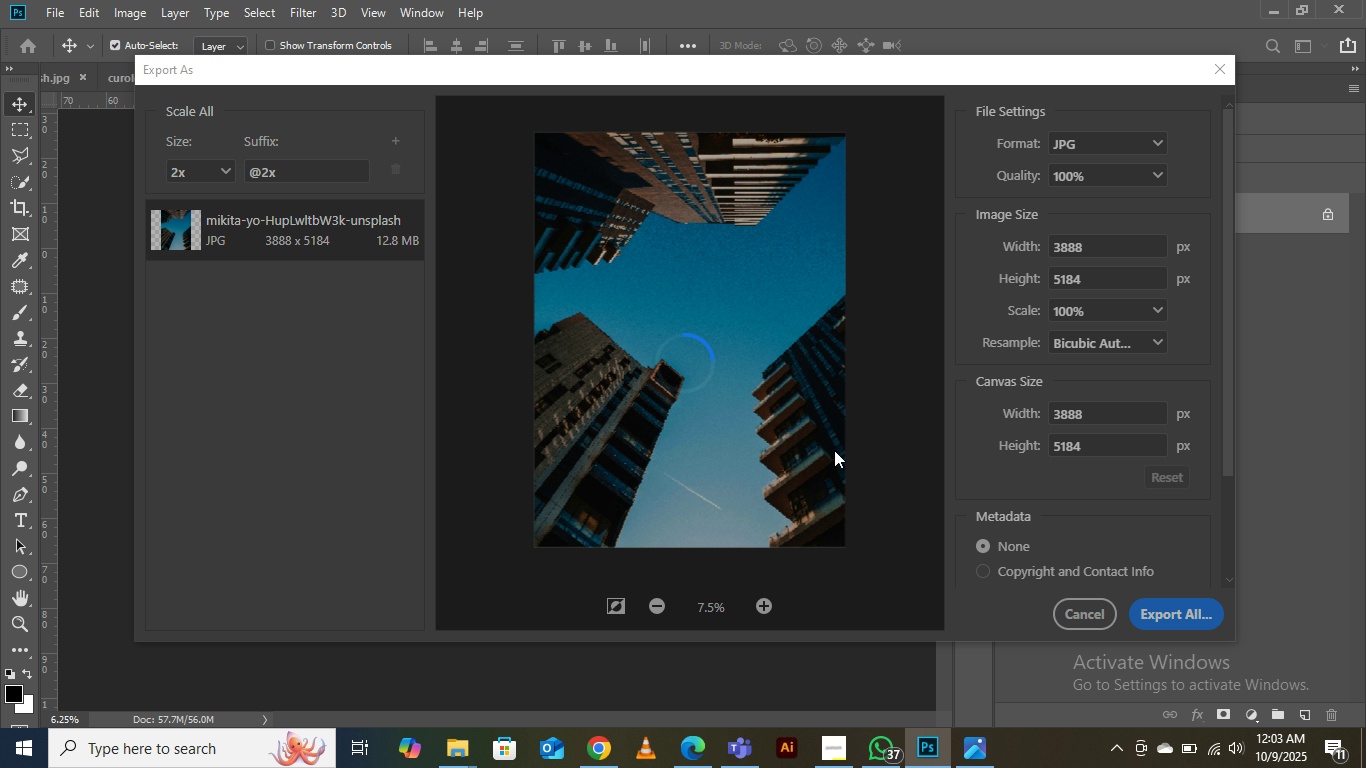 
wait(7.41)
 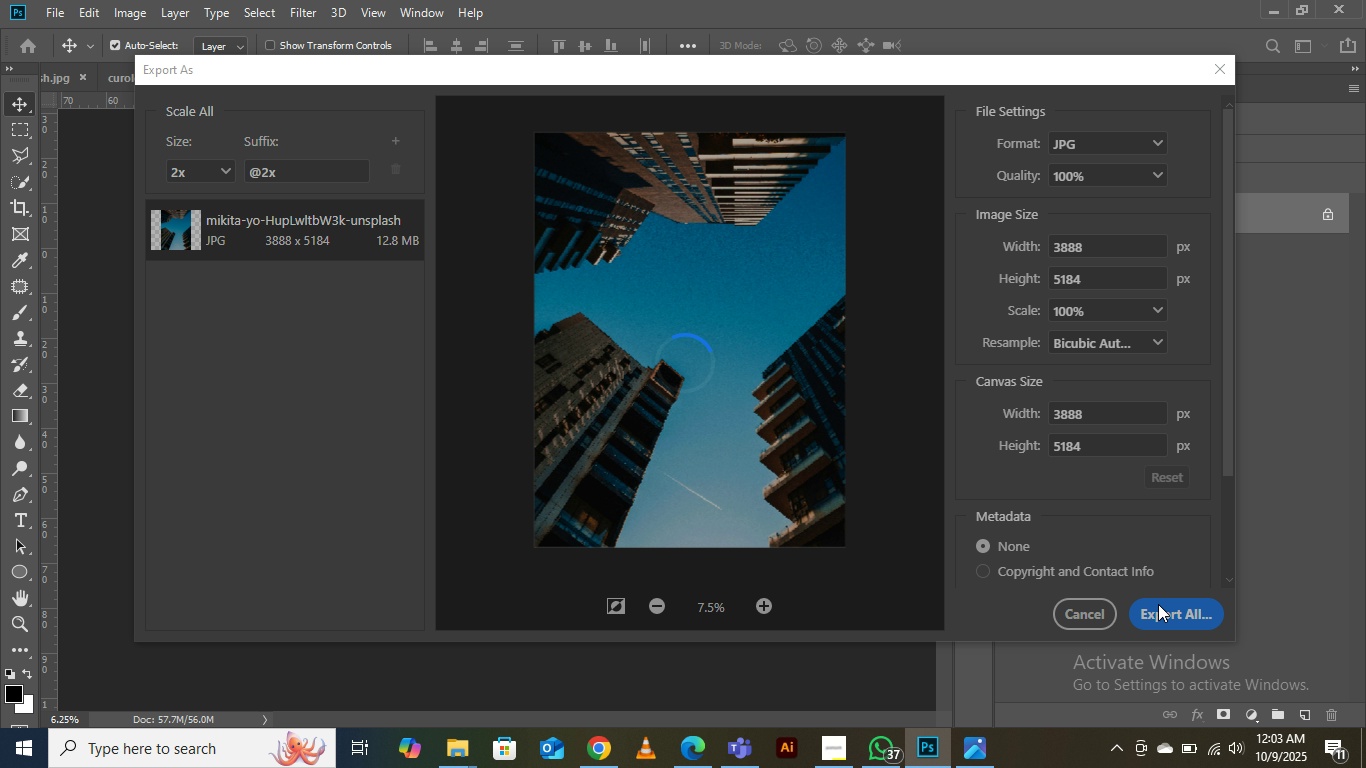 
left_click([599, 760])
 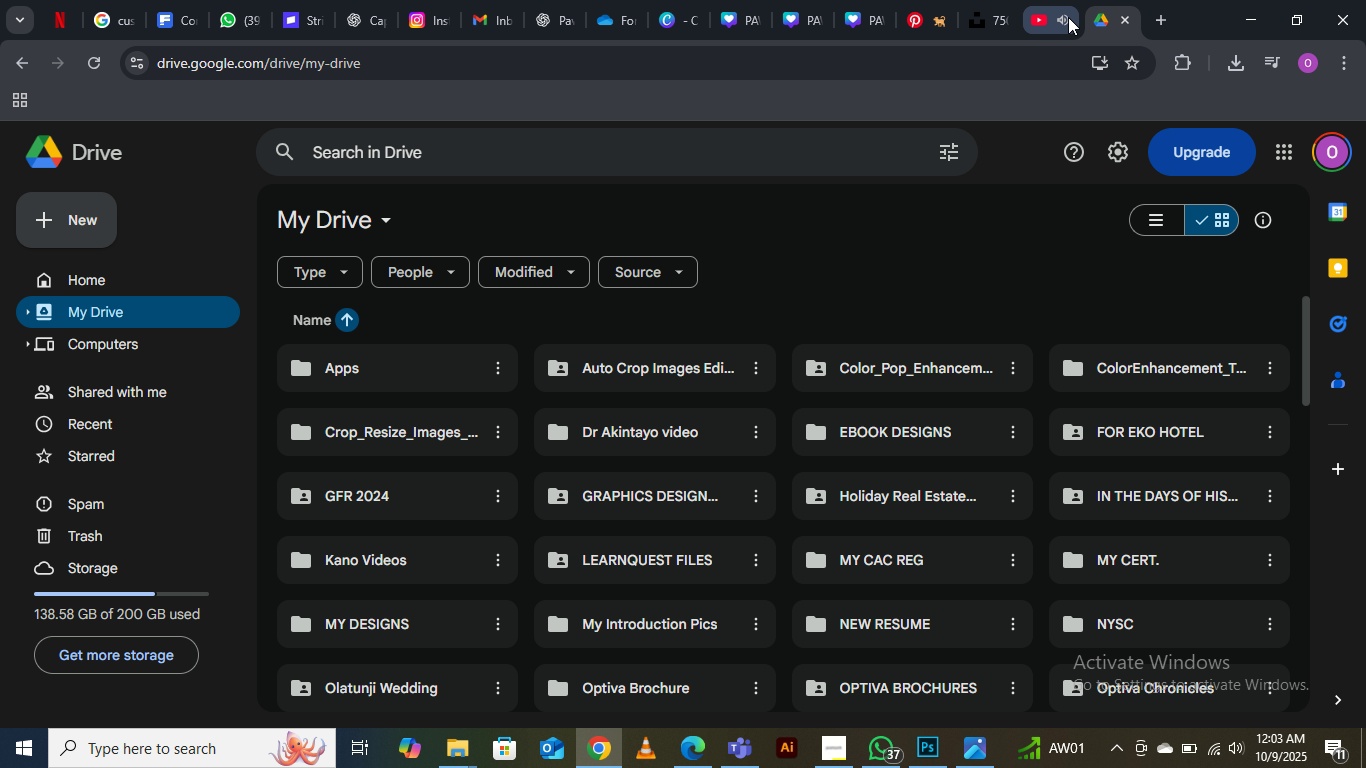 
left_click([1051, 9])
 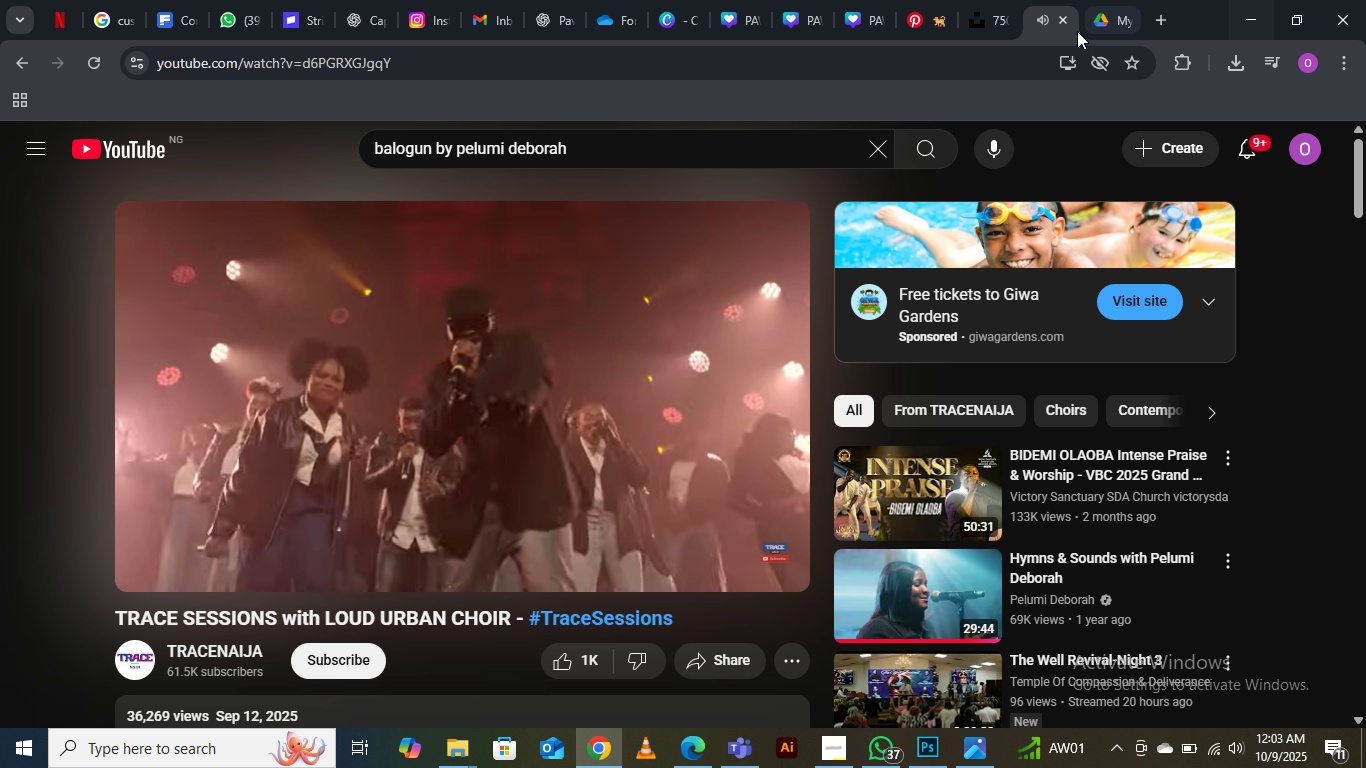 
left_click([1111, 14])
 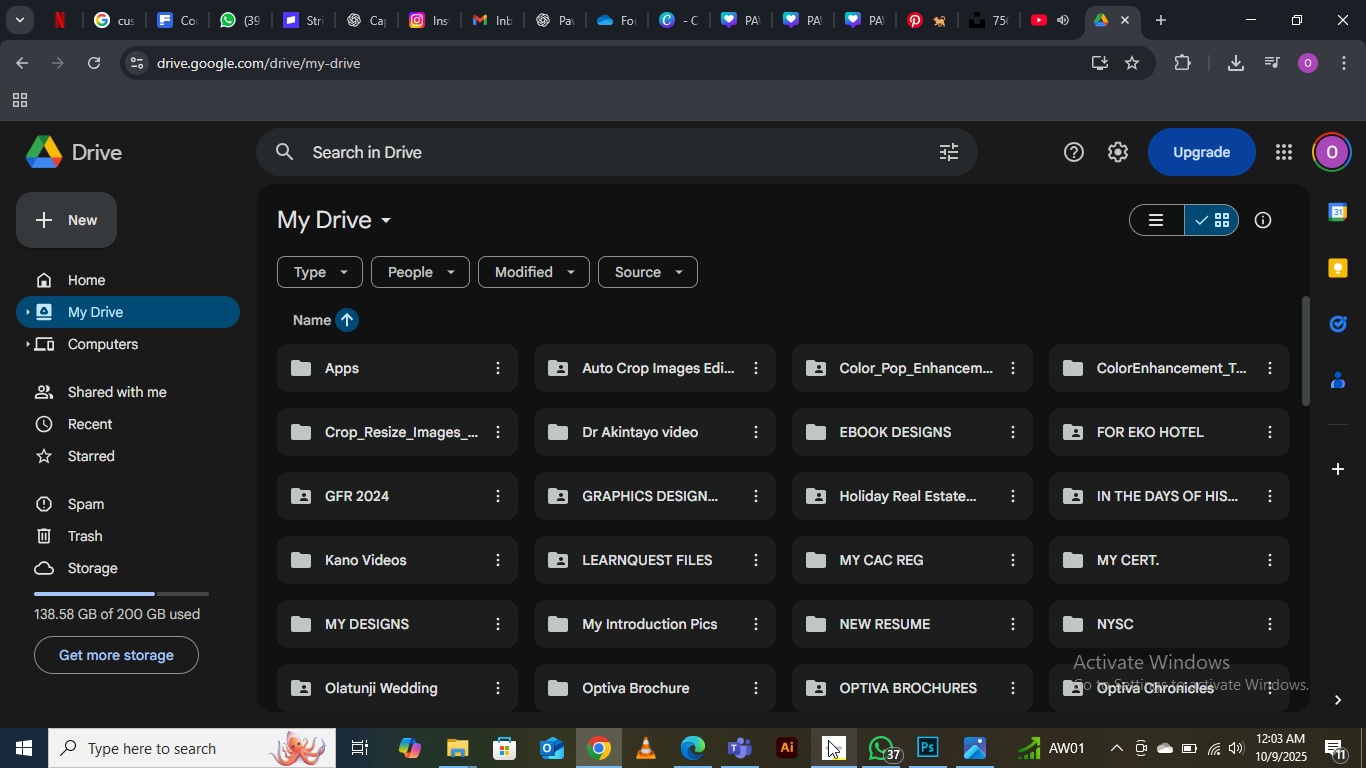 
left_click([828, 740])